 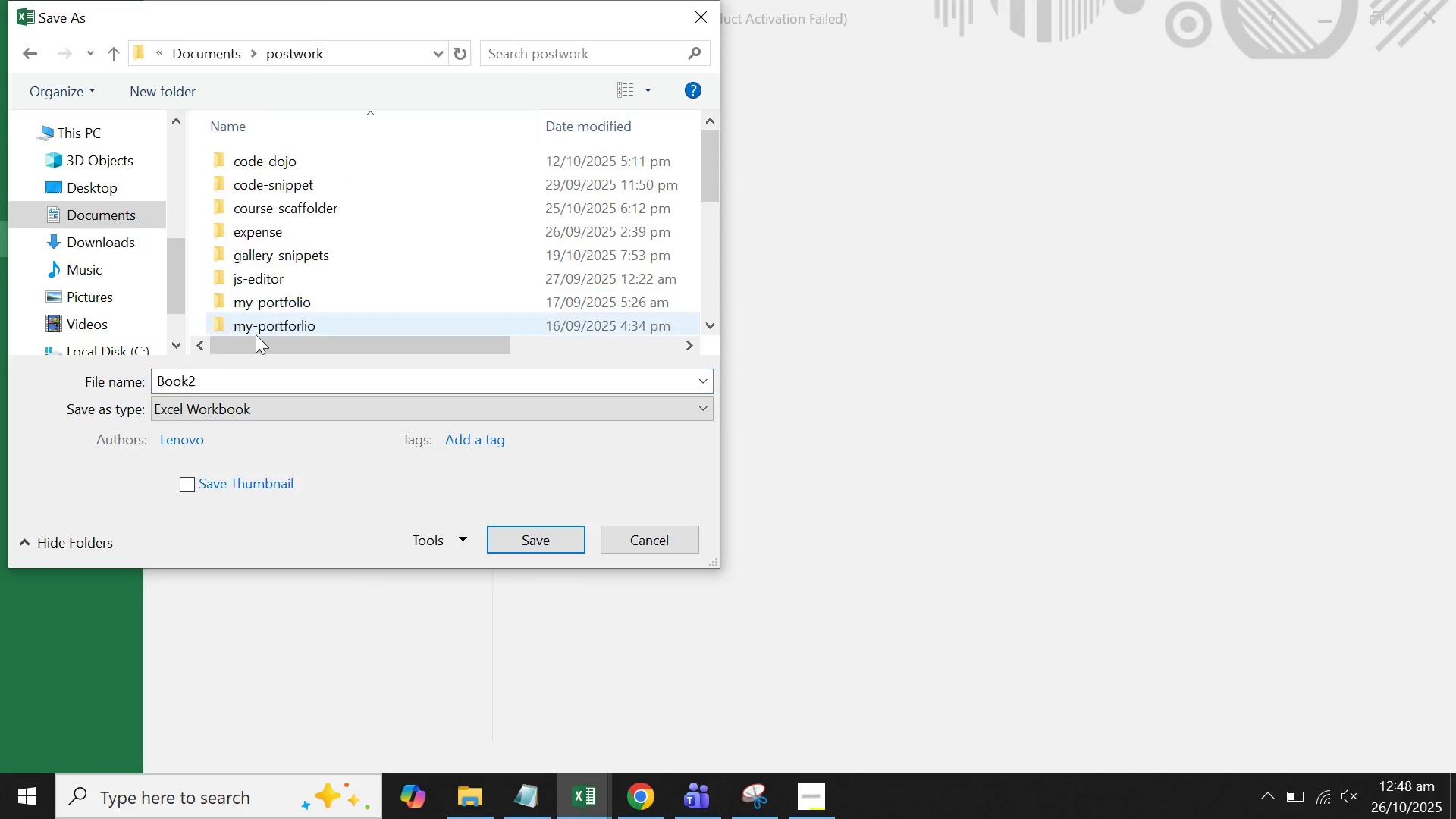 
double_click([218, 378])
 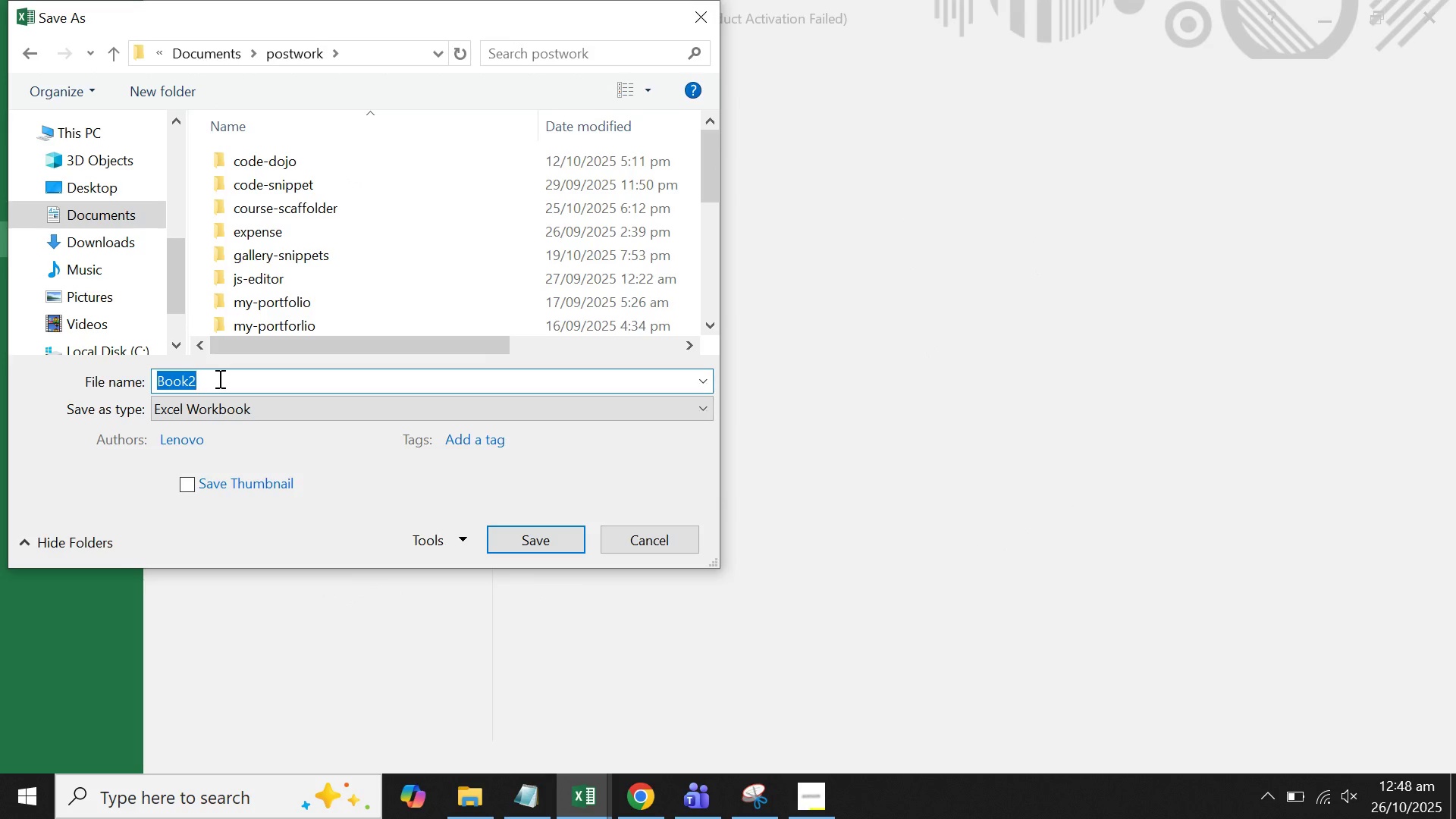 
type(Pledge tracker)
 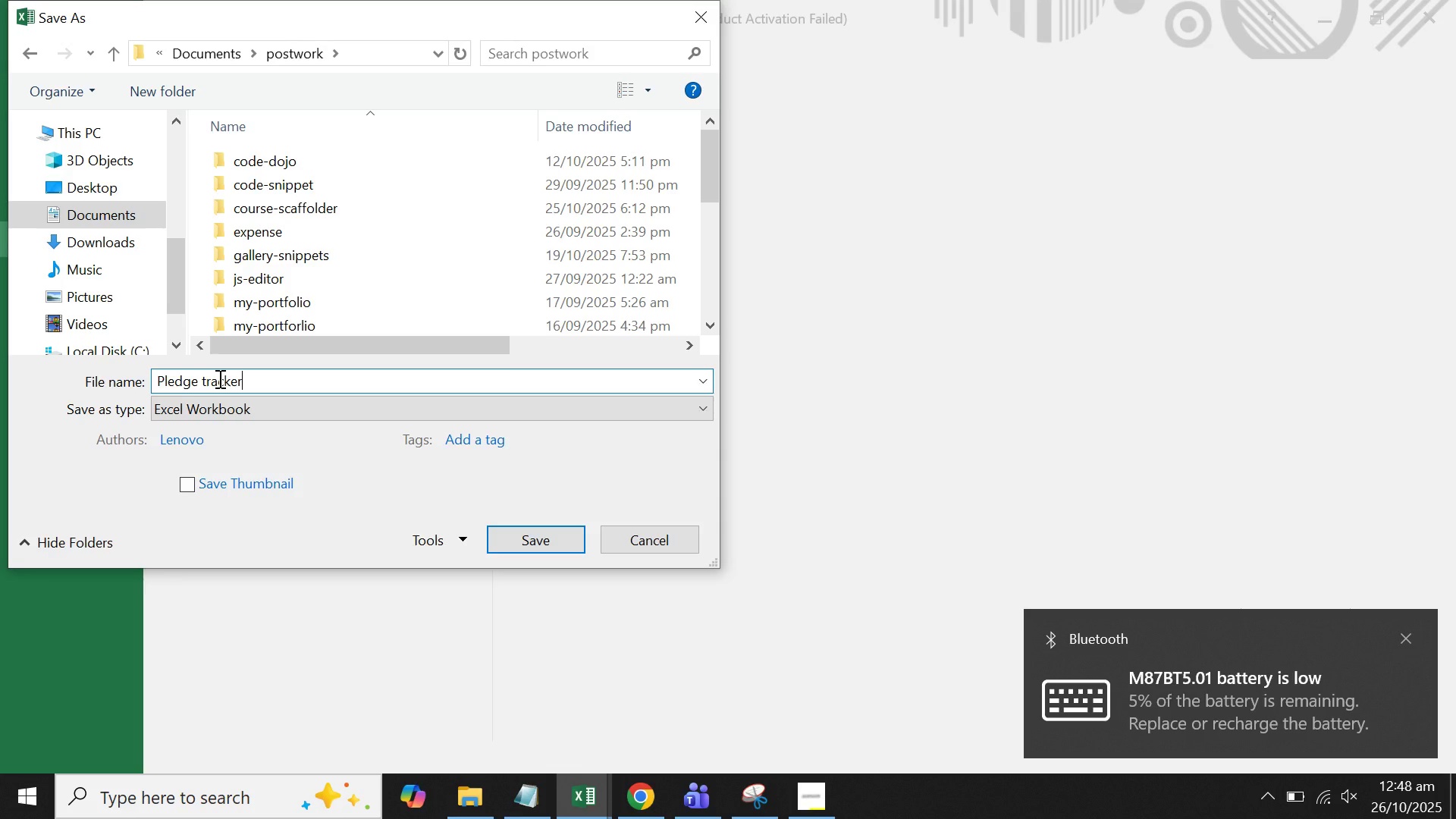 
wait(11.66)
 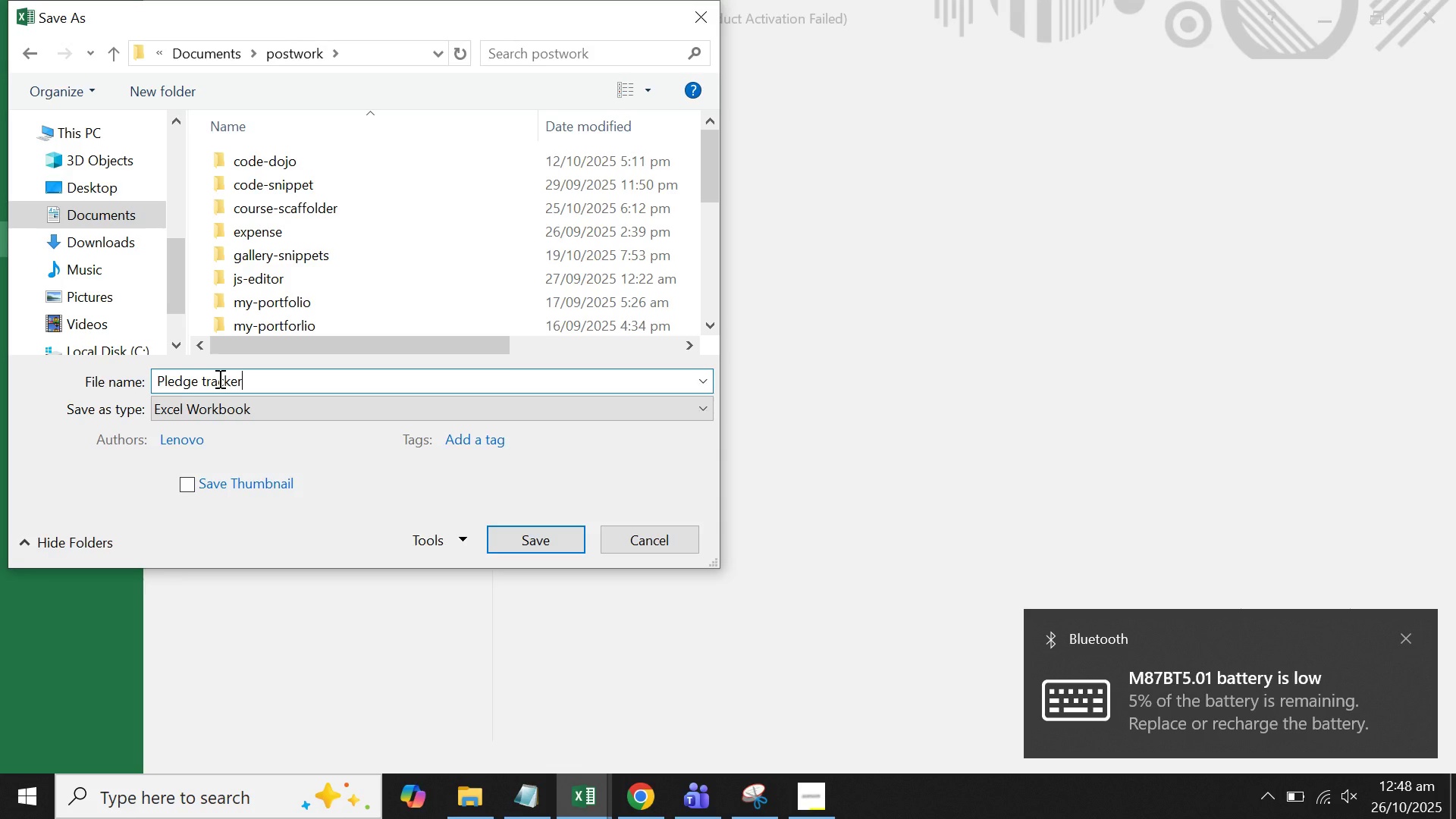 
key(Backspace)
key(Backspace)
key(Backspace)
key(Backspace)
key(Backspace)
key(Backspace)
key(Backspace)
type(Tracker)
 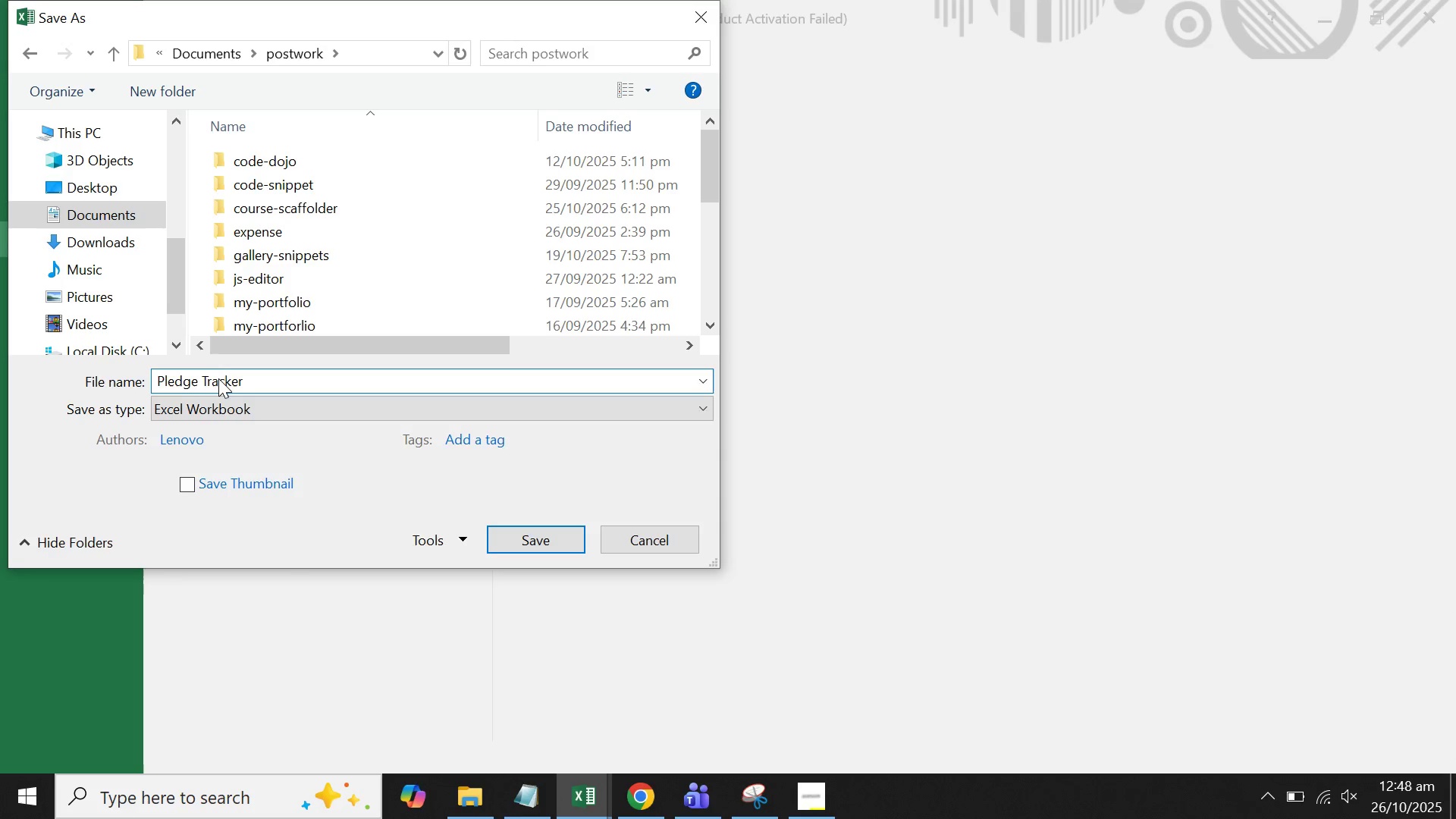 
key(Control+ArrowLeft)
 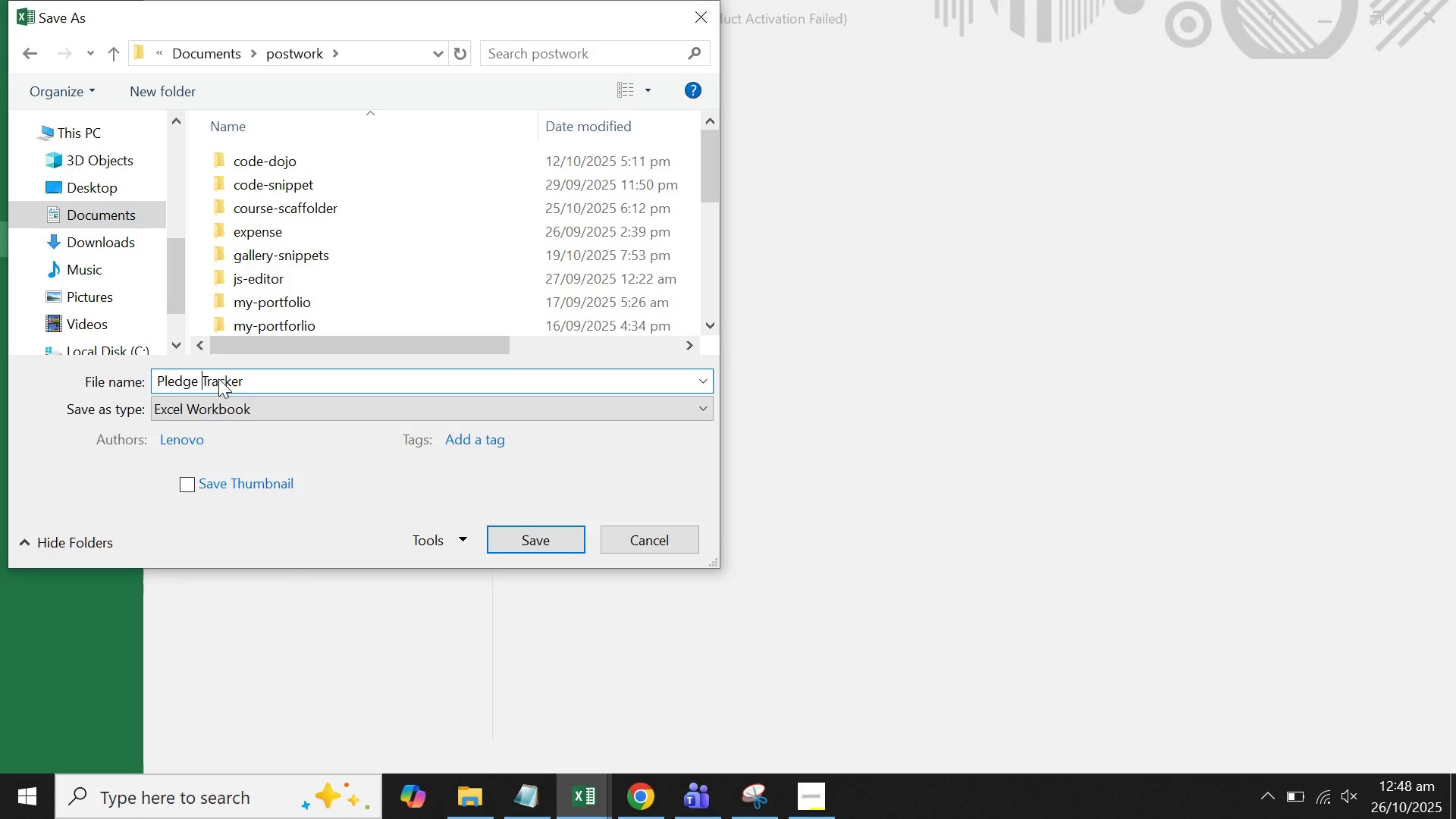 
key(Control+ArrowLeft)
 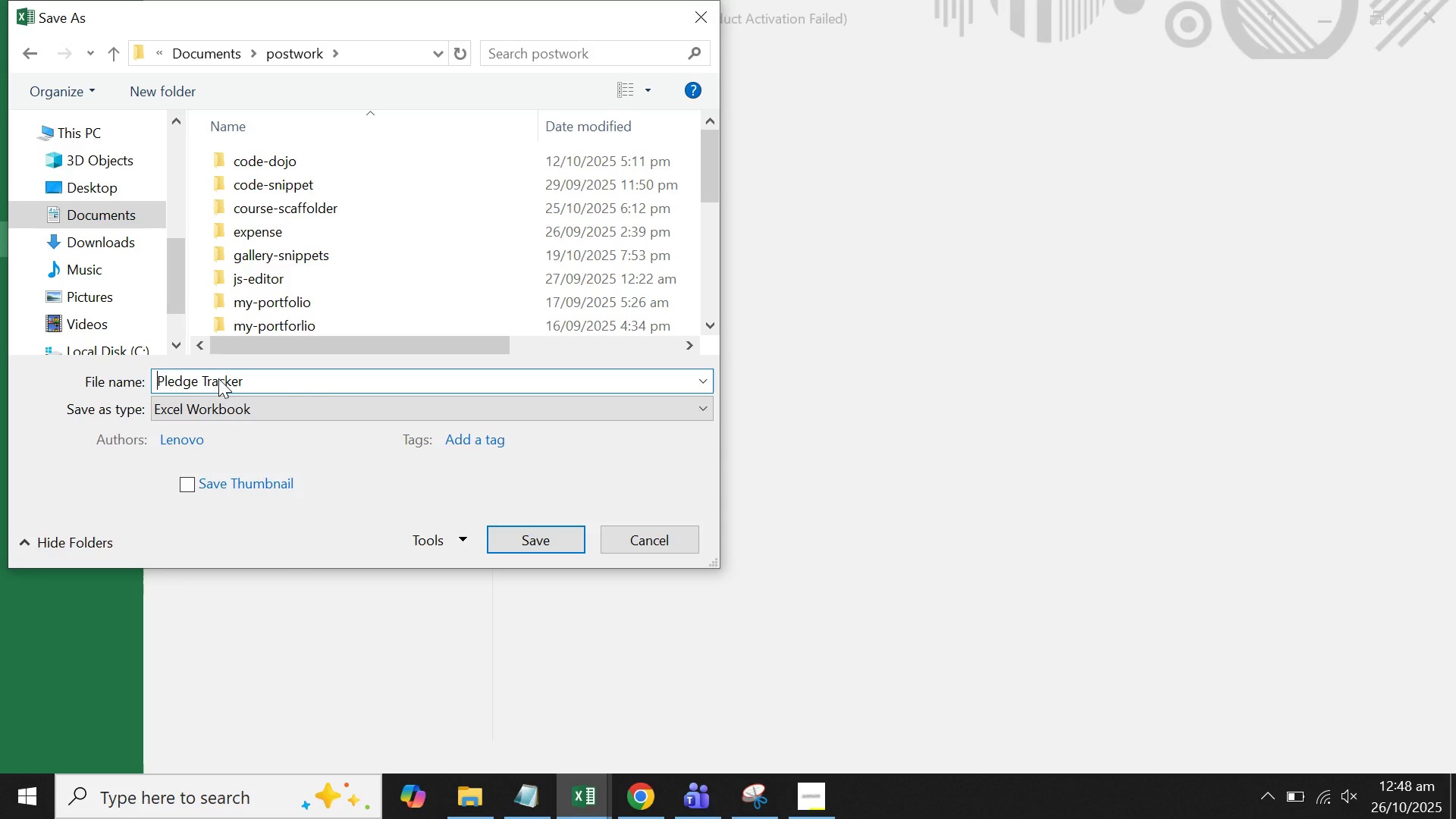 
key(Control+ArrowLeft)
 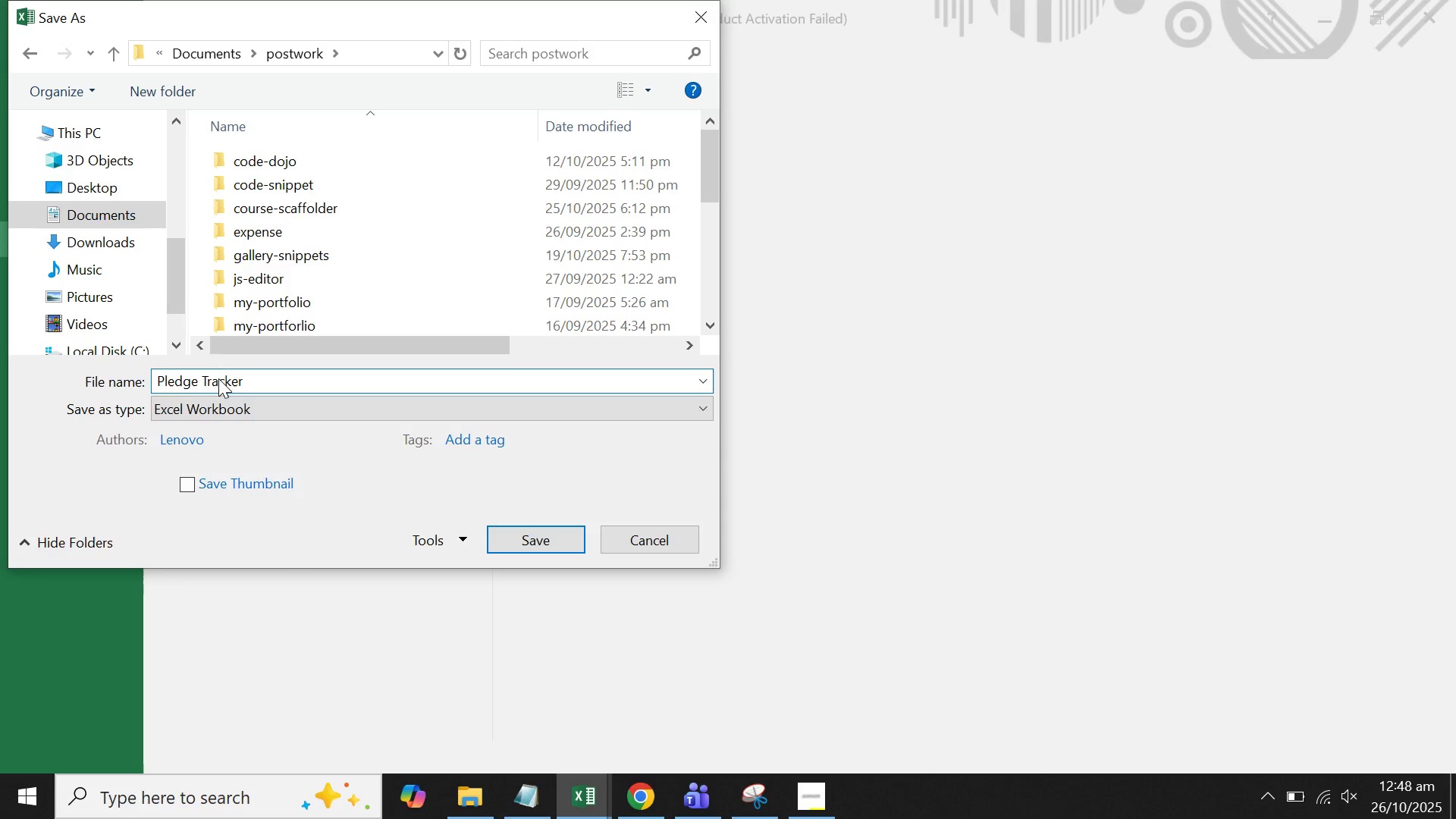 
type(Donor )
 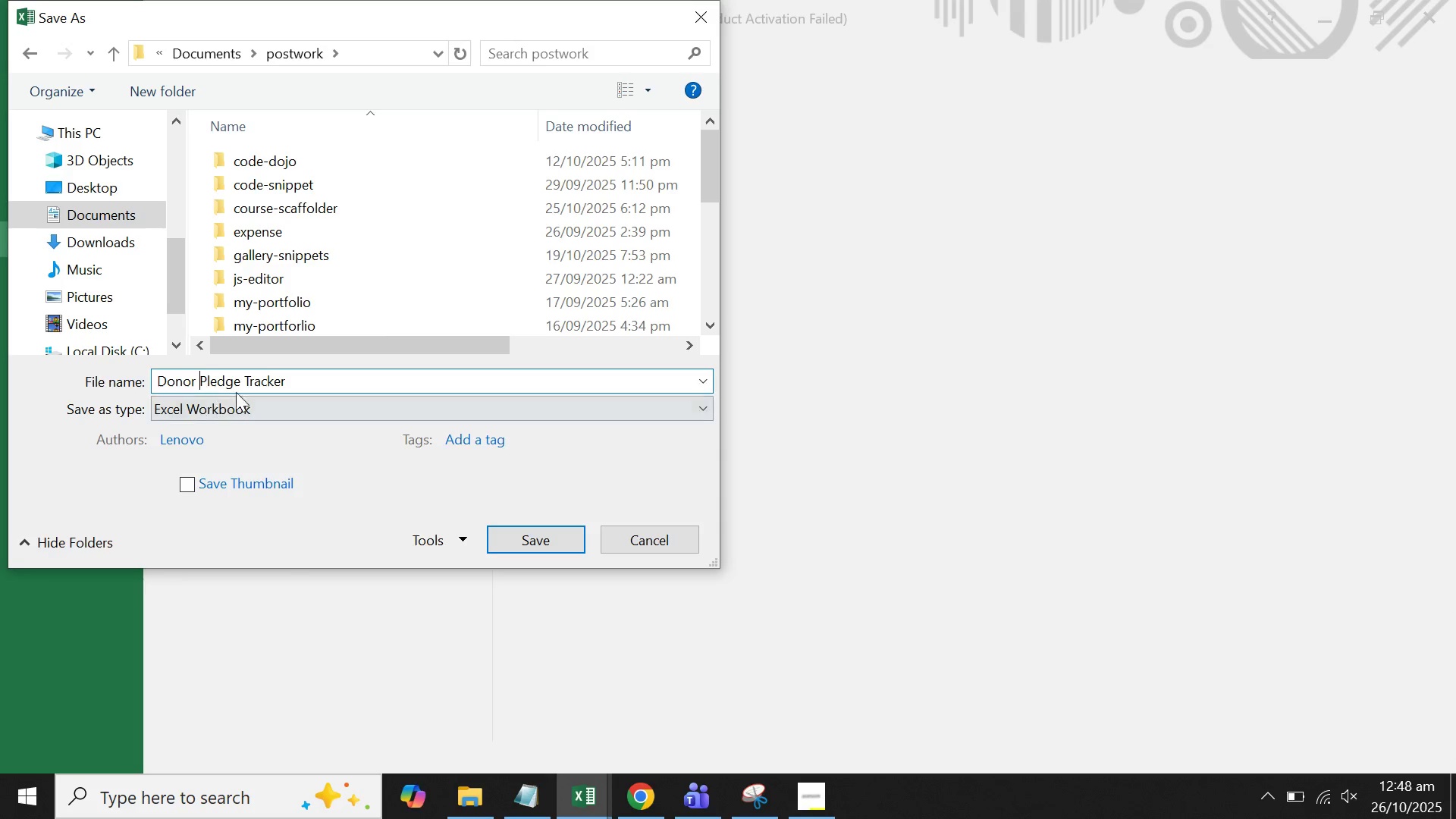 
double_click([247, 375])
 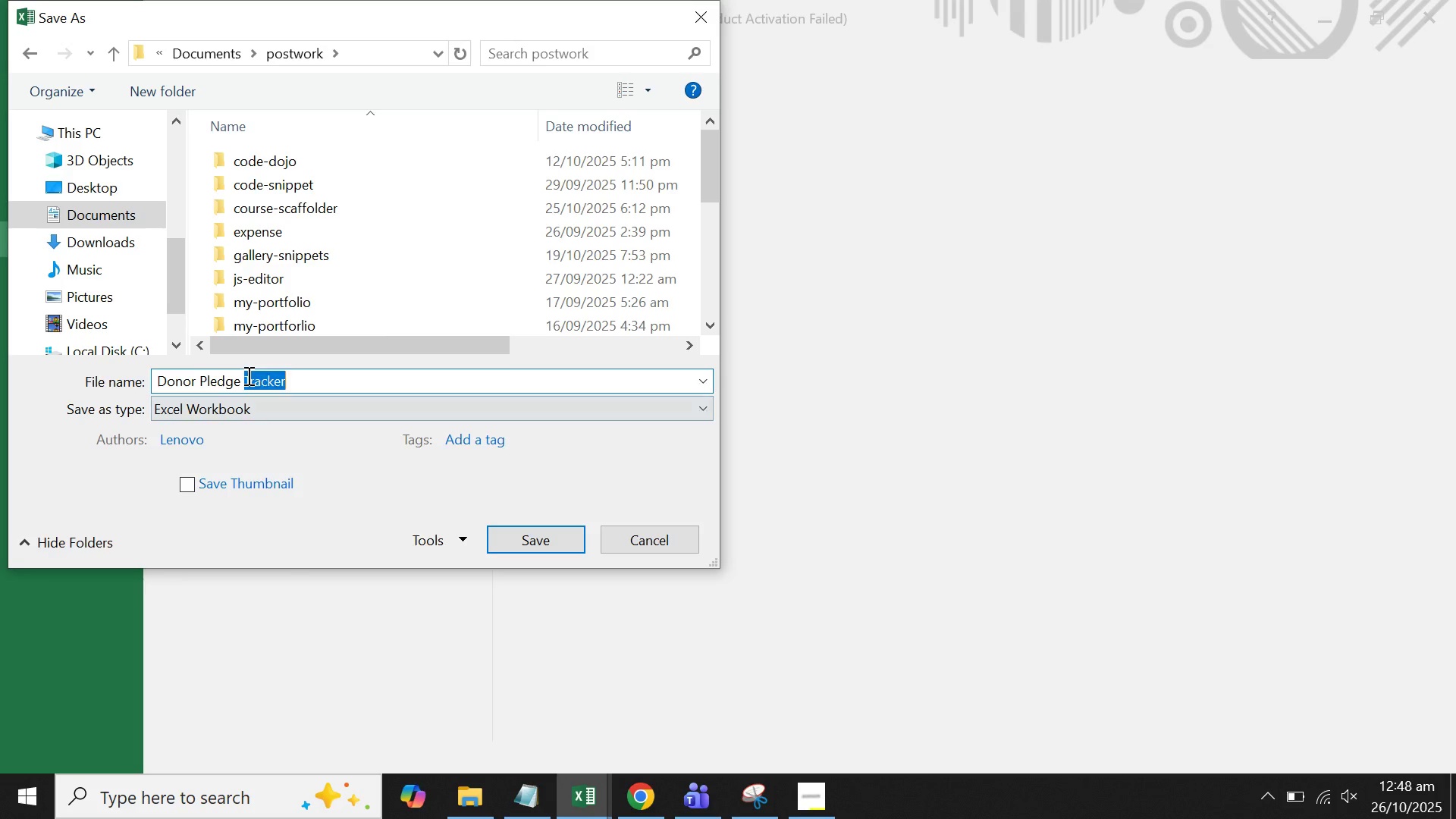 
triple_click([247, 375])
 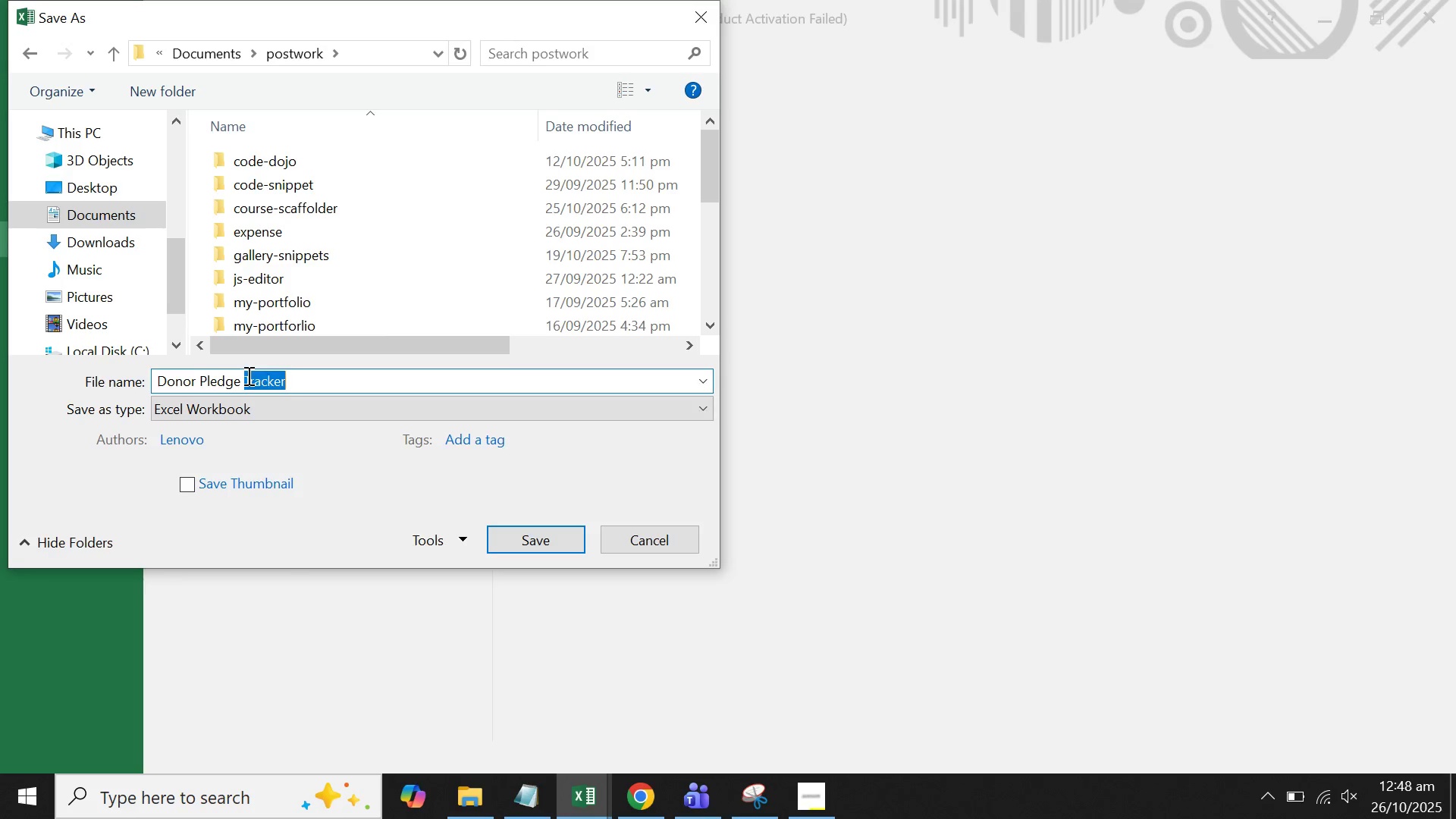 
triple_click([247, 375])
 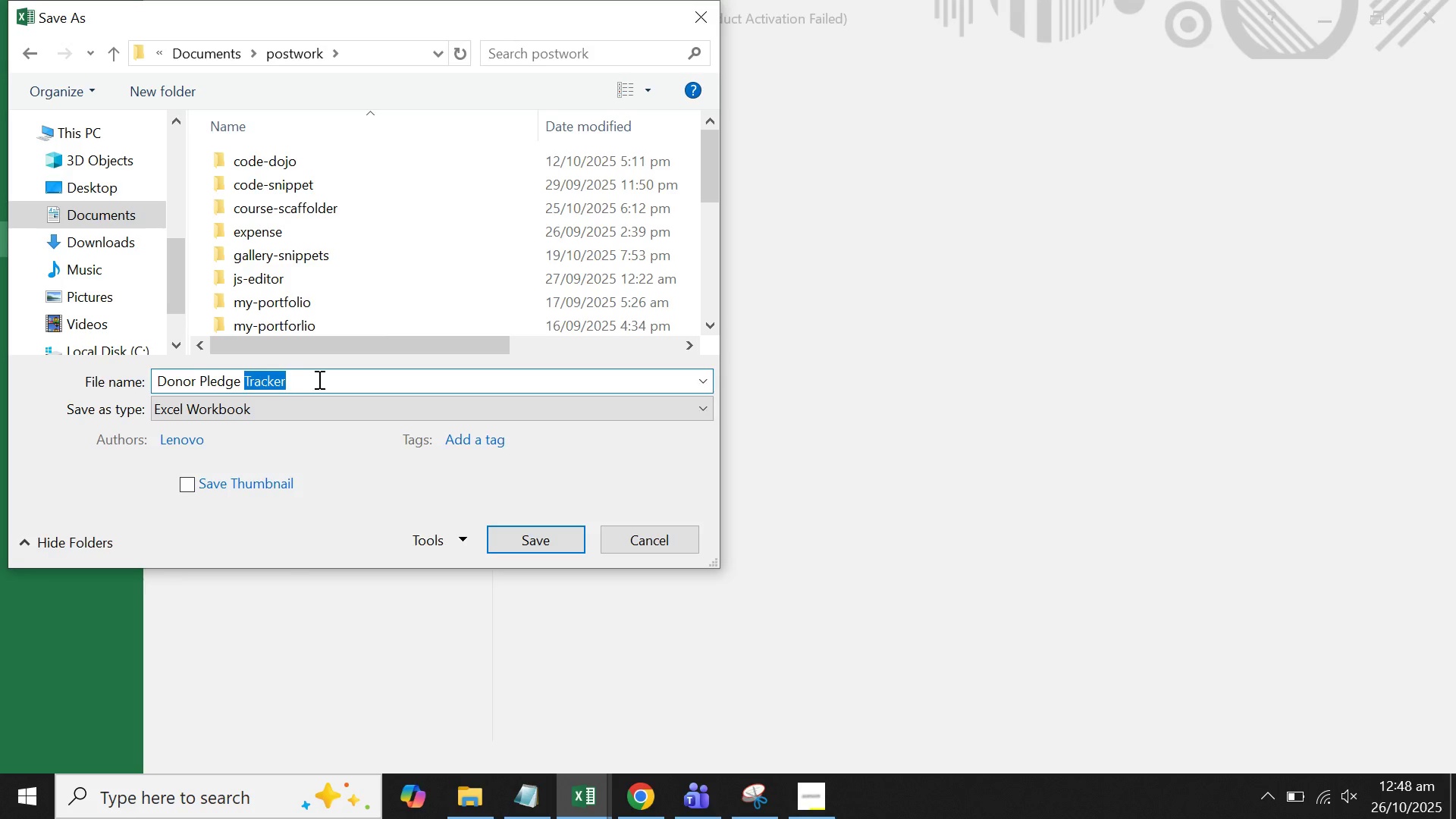 
left_click_drag(start_coordinate=[318, 379], to_coordinate=[124, 380])
 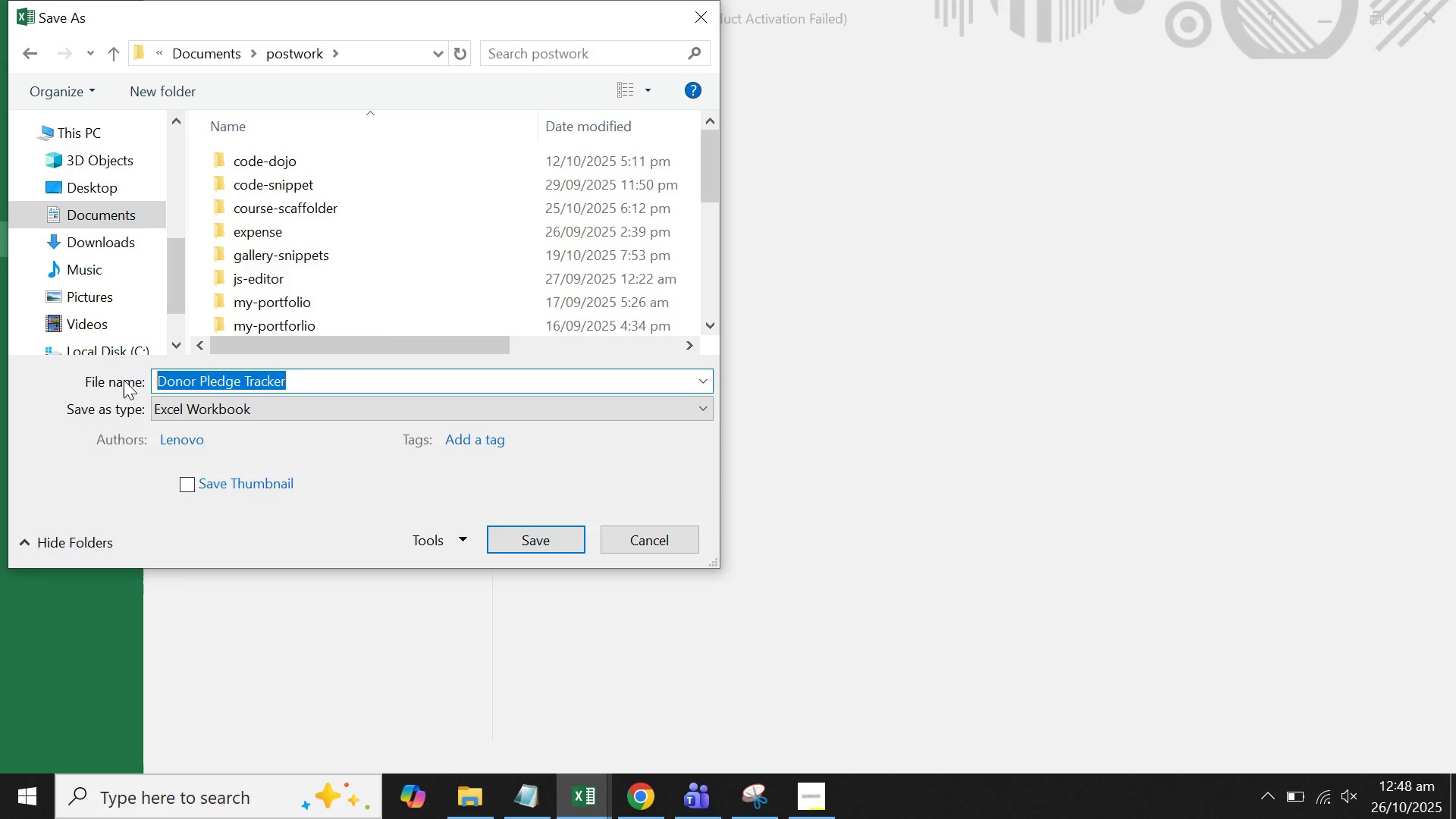 
hold_key(key=ControlLeft, duration=0.48)
 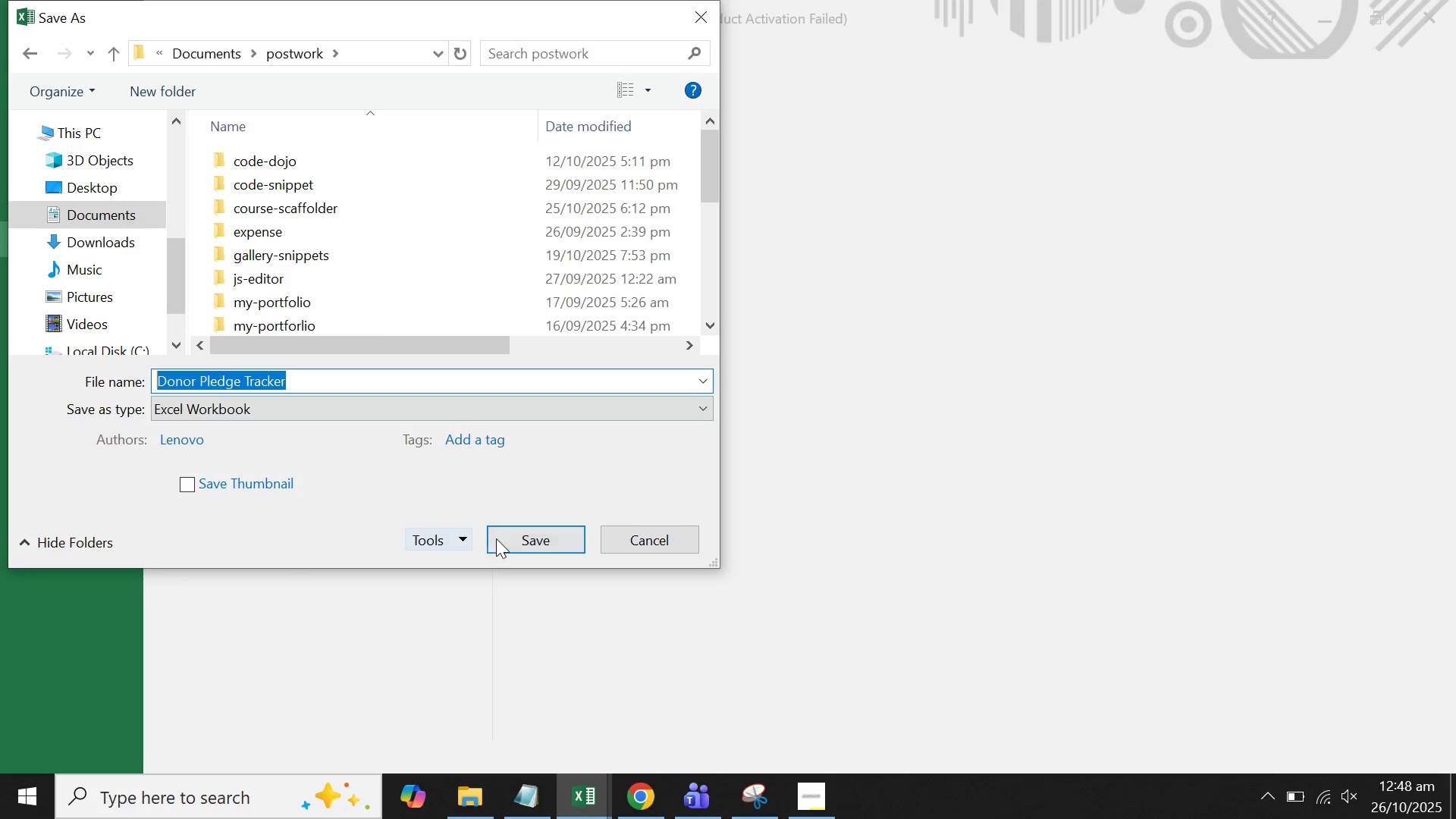 